 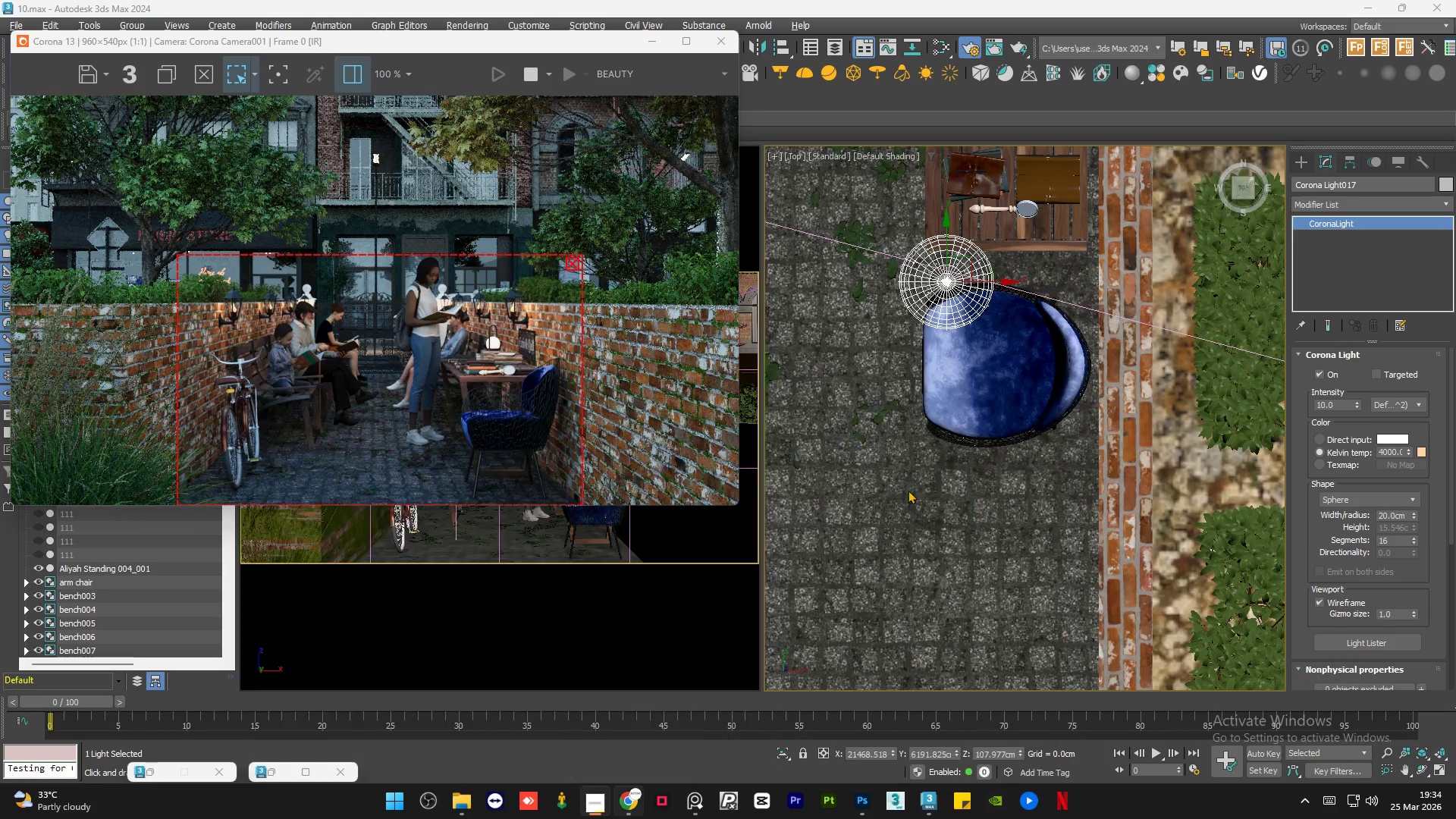 
left_click_drag(start_coordinate=[969, 256], to_coordinate=[1034, 495])
 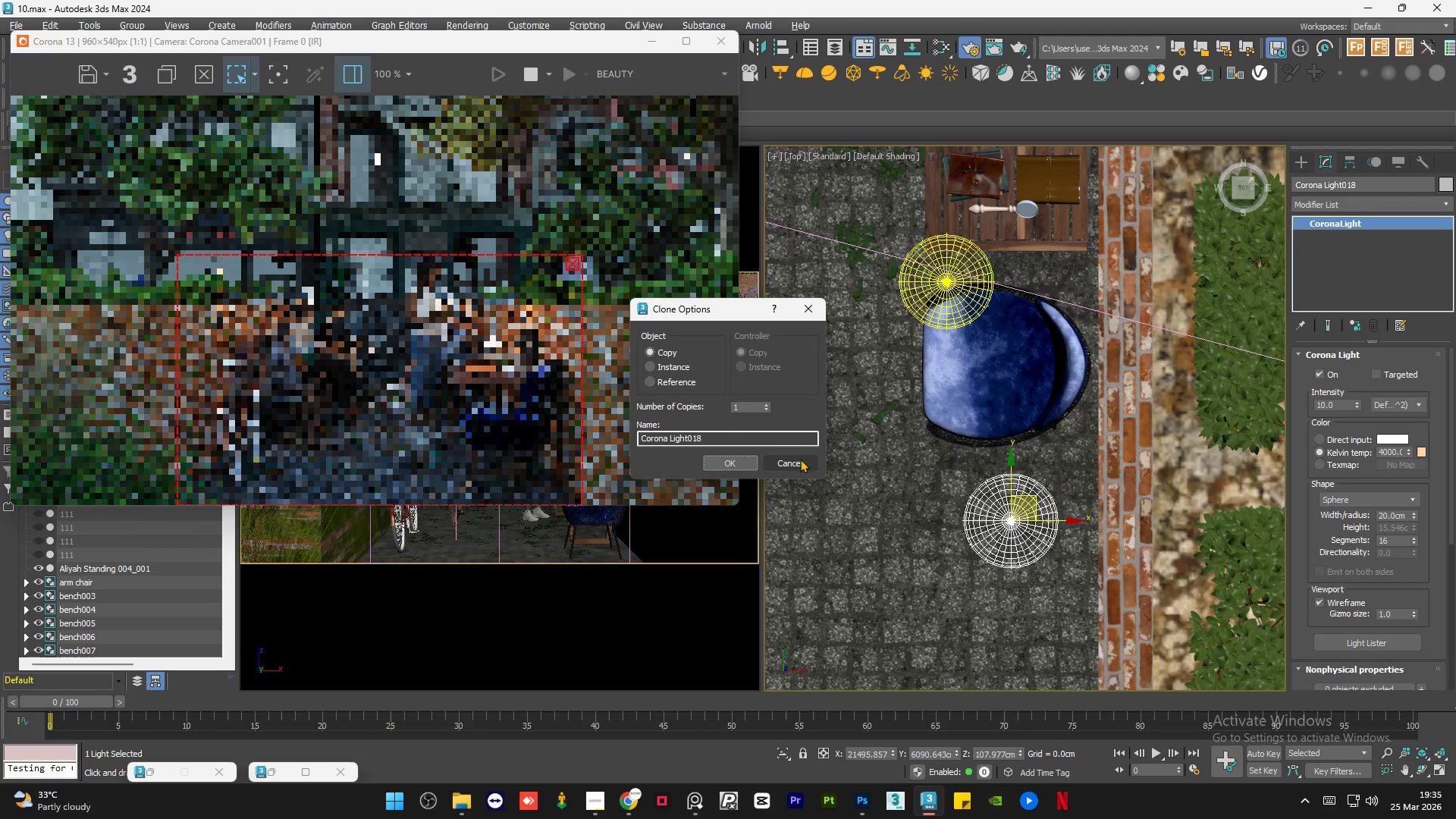 
hold_key(key=ShiftLeft, duration=0.81)
 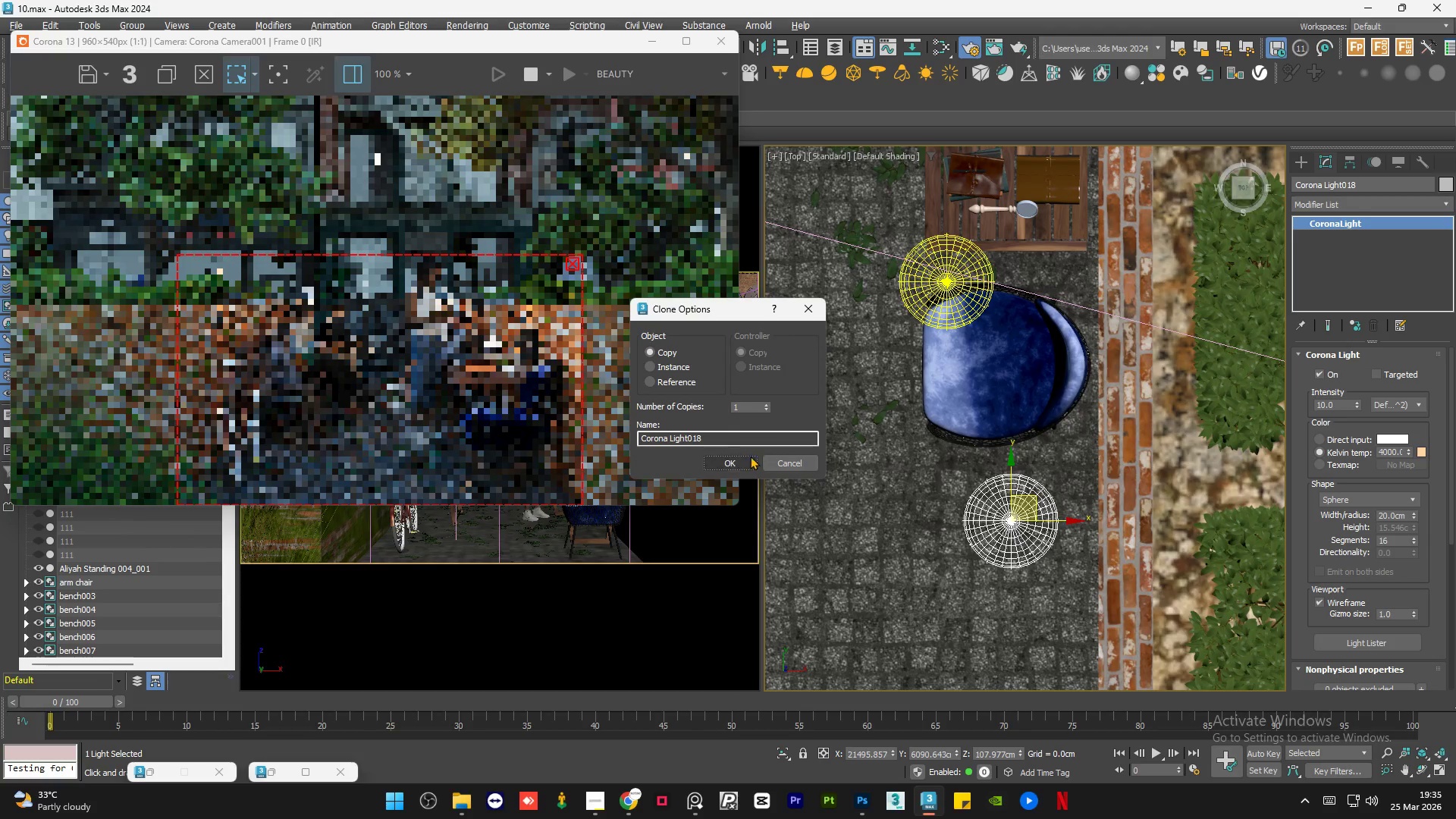 
left_click([743, 455])
 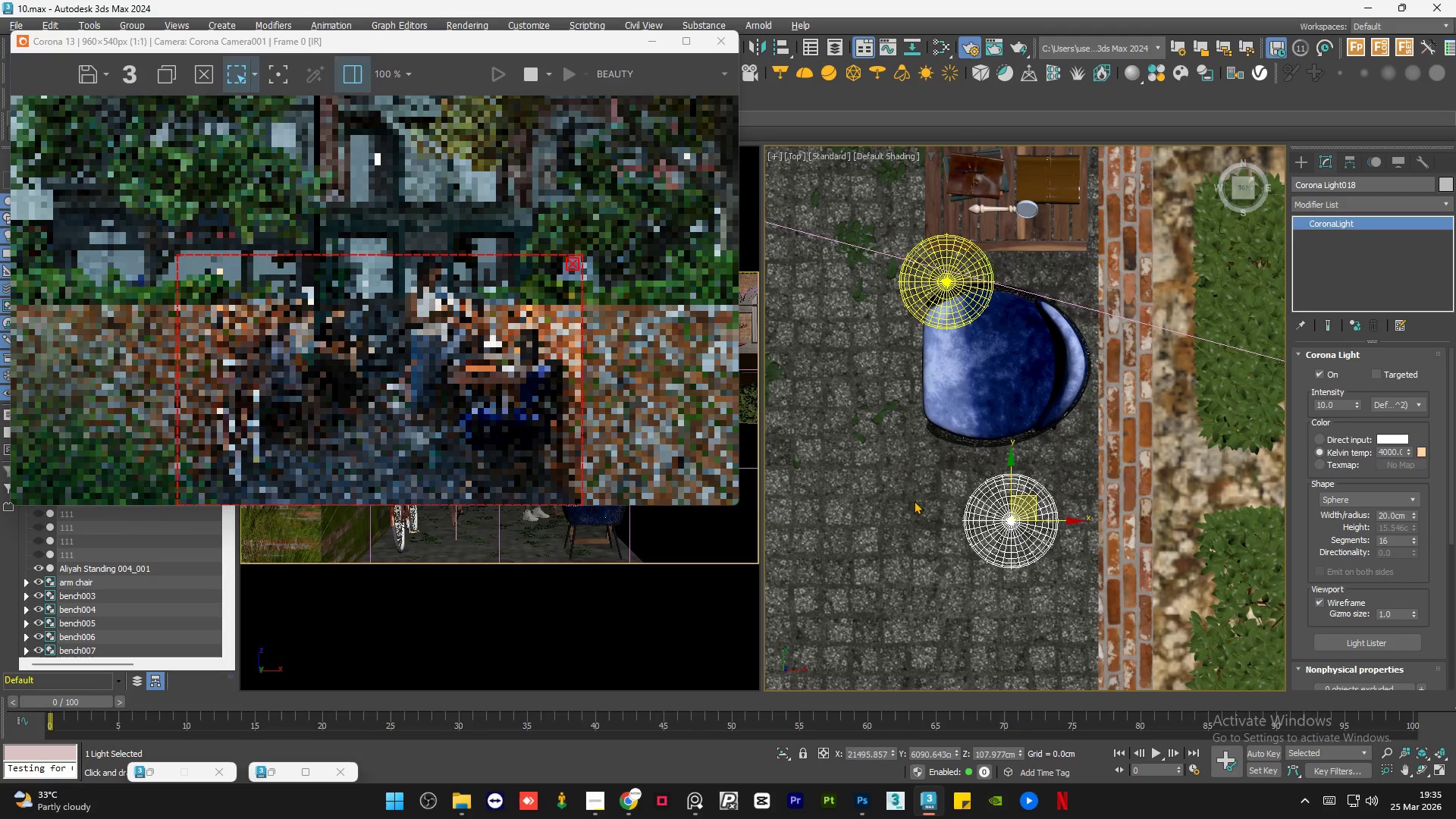 
hold_key(key=AltLeft, duration=1.52)
 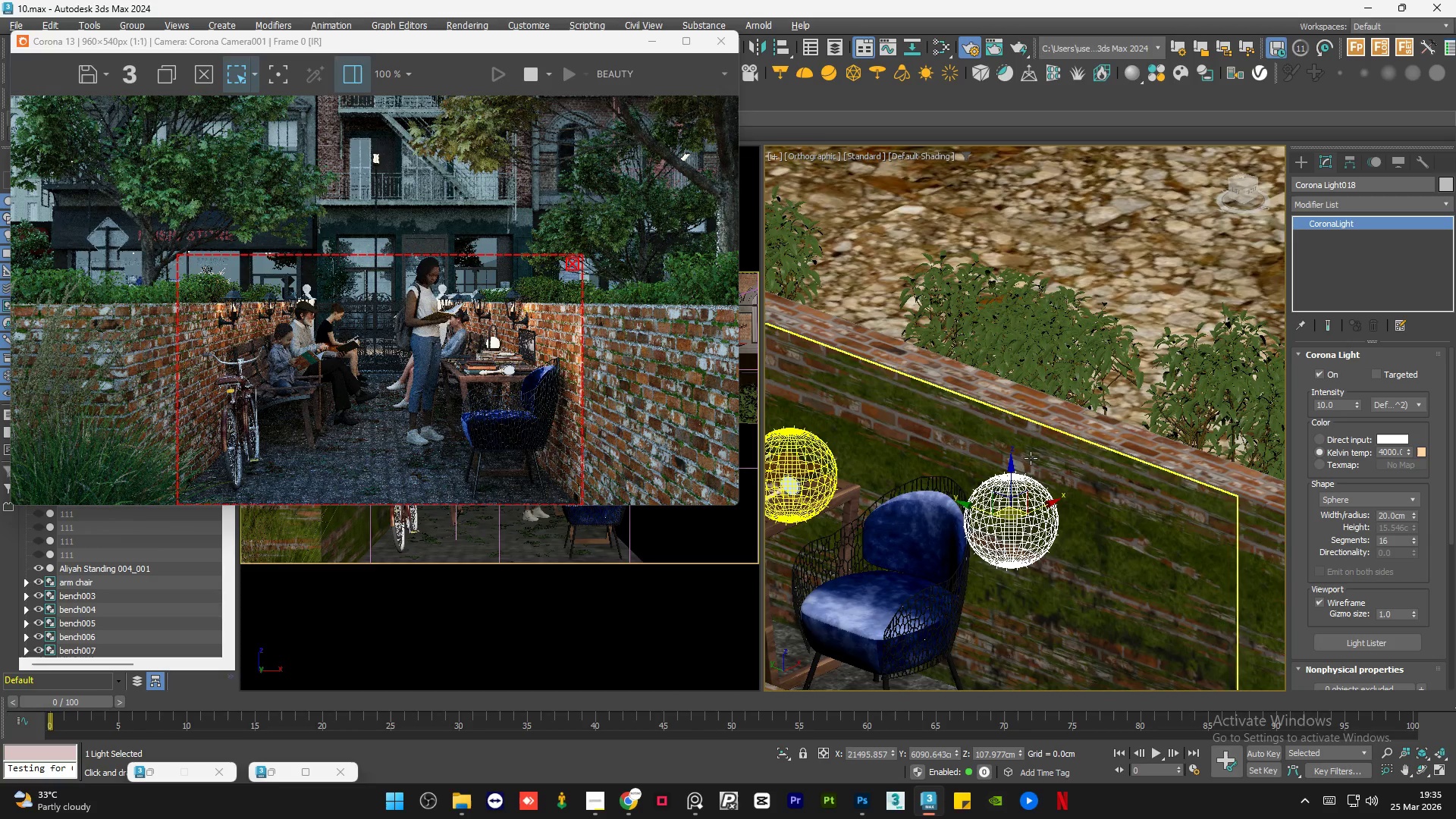 
hold_key(key=AltLeft, duration=0.36)
 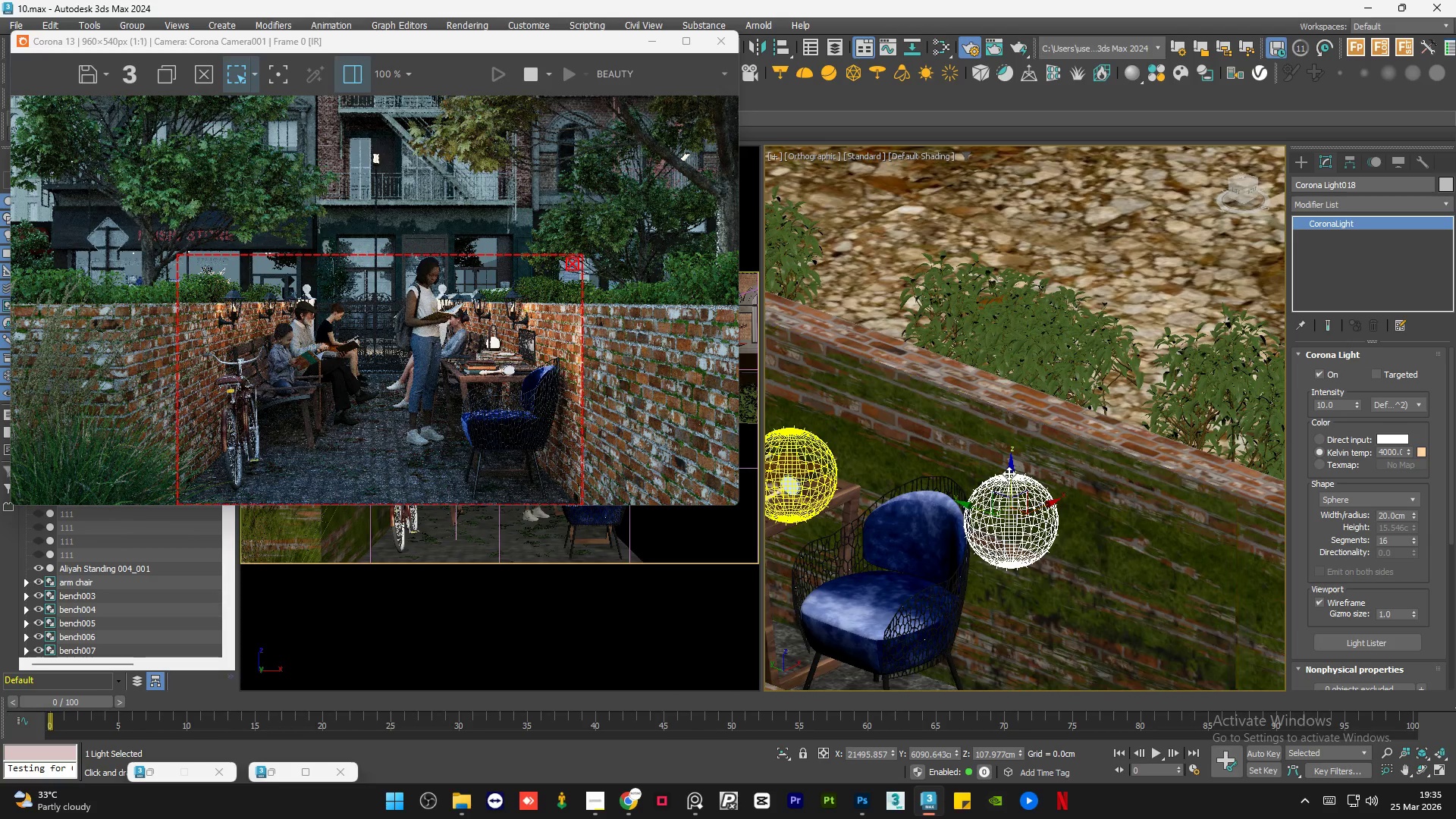 
left_click_drag(start_coordinate=[1009, 473], to_coordinate=[996, 576])
 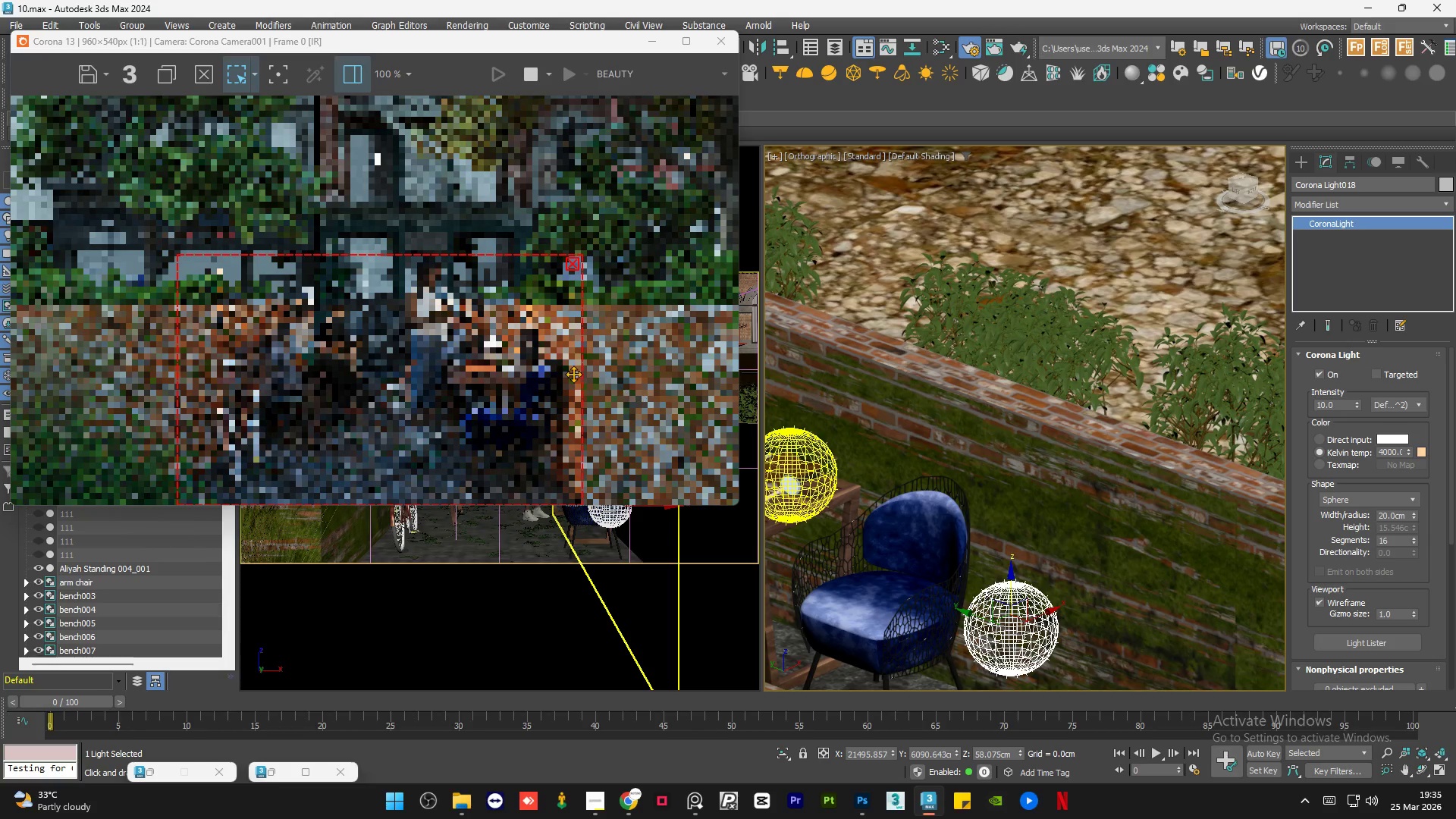 
scroll: coordinate [516, 369], scroll_direction: down, amount: 1.0
 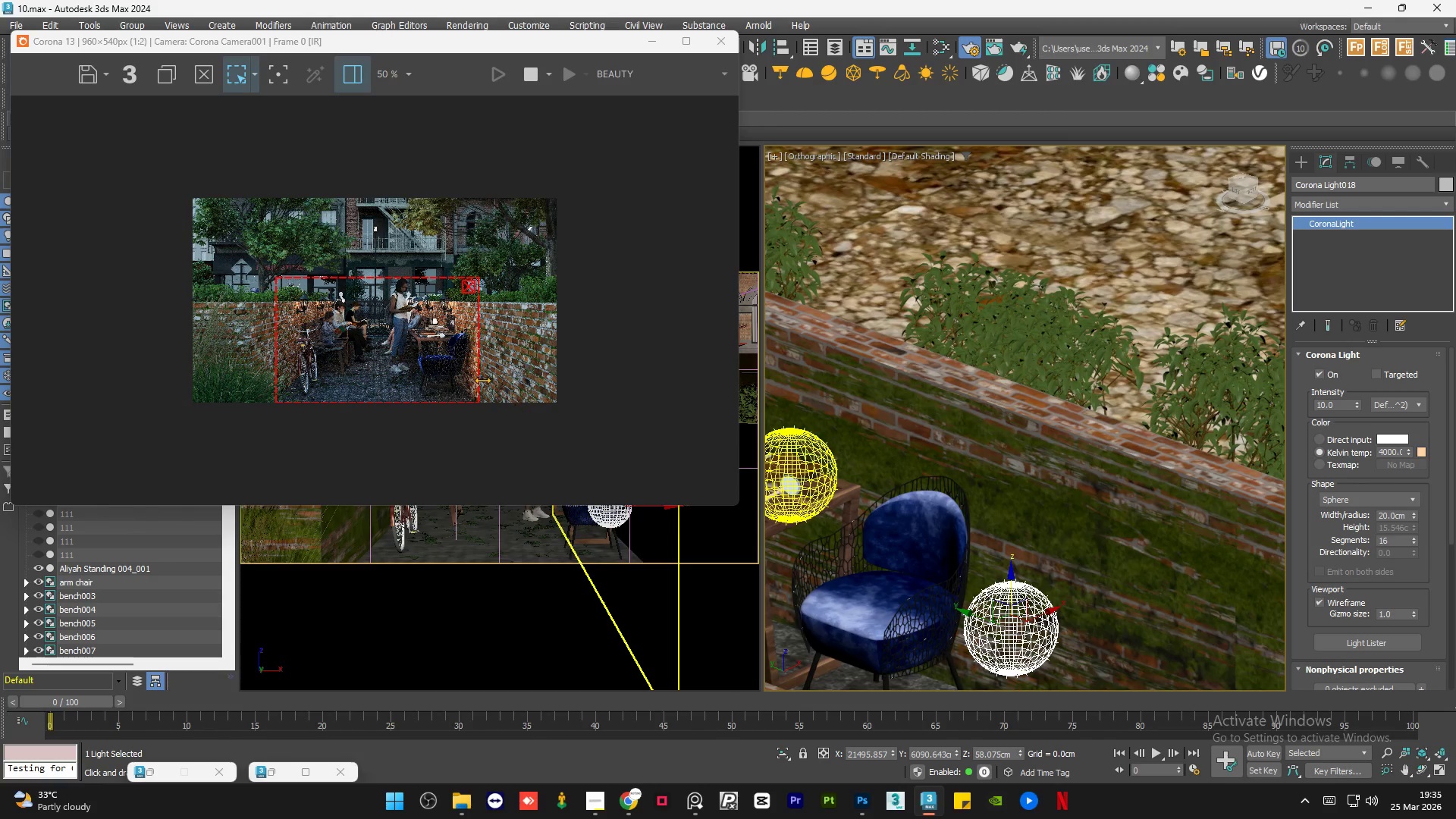 
scroll: coordinate [482, 380], scroll_direction: up, amount: 1.0
 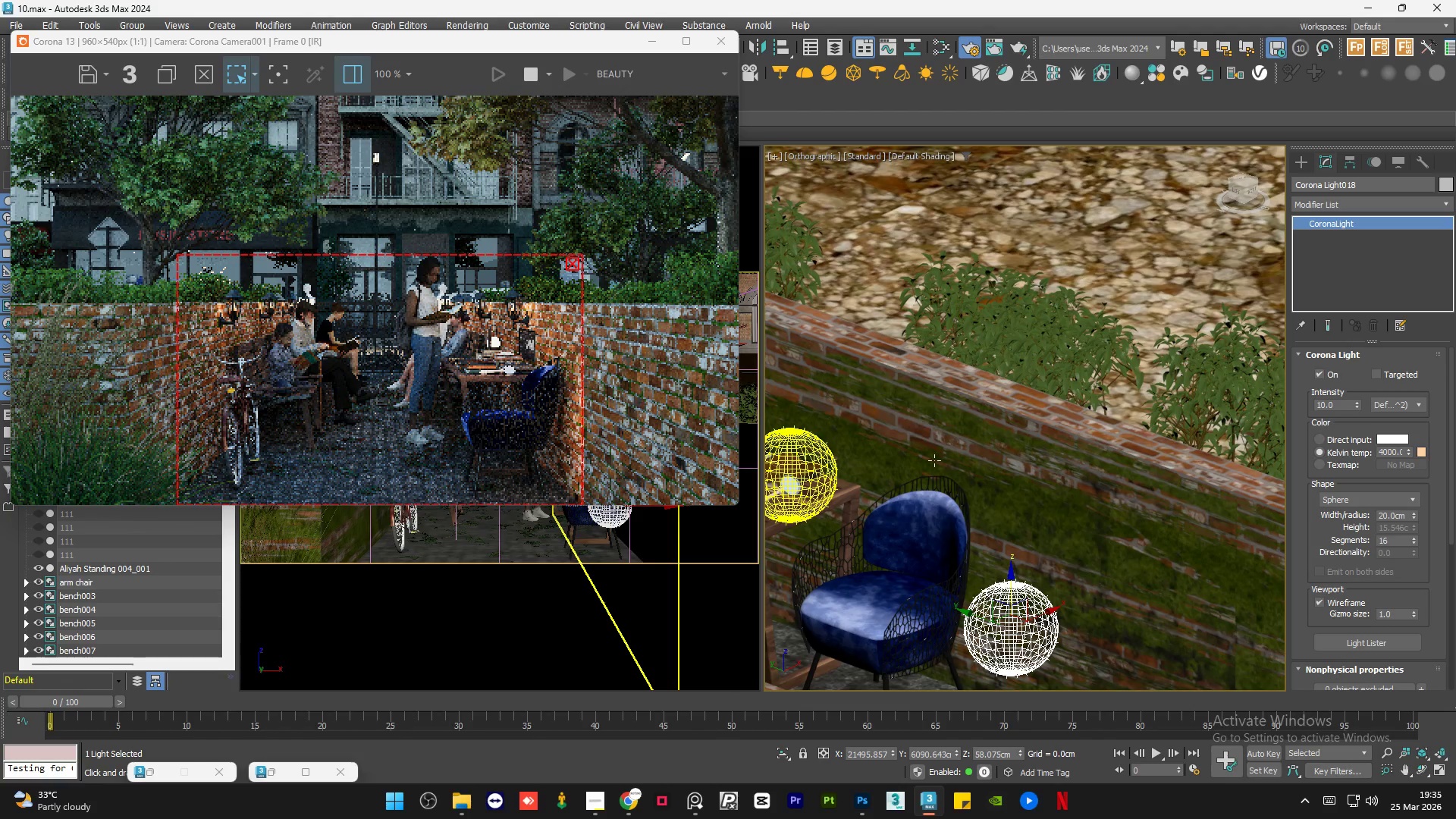 
hold_key(key=AltLeft, duration=1.08)
 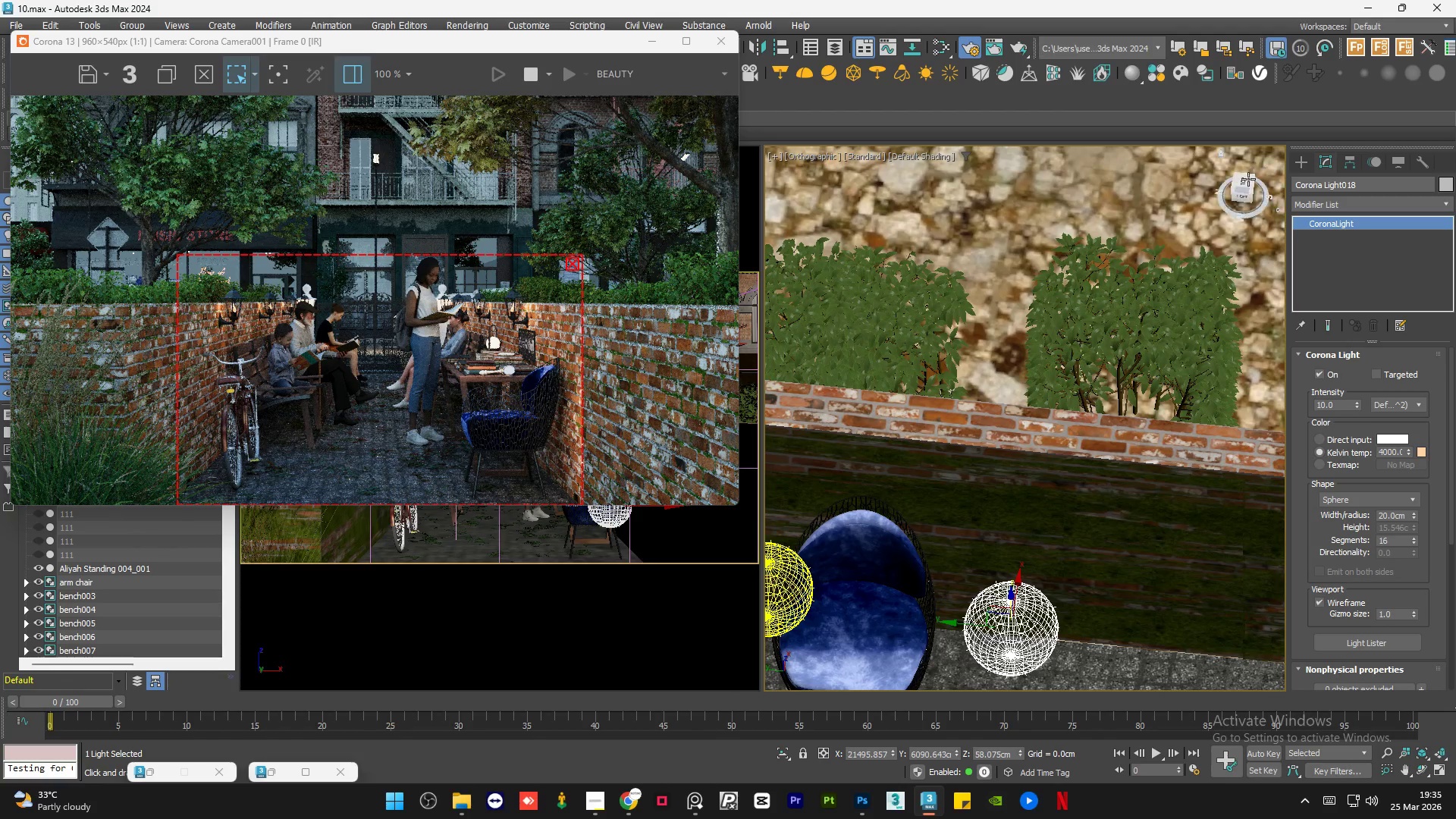 
left_click([1246, 180])
 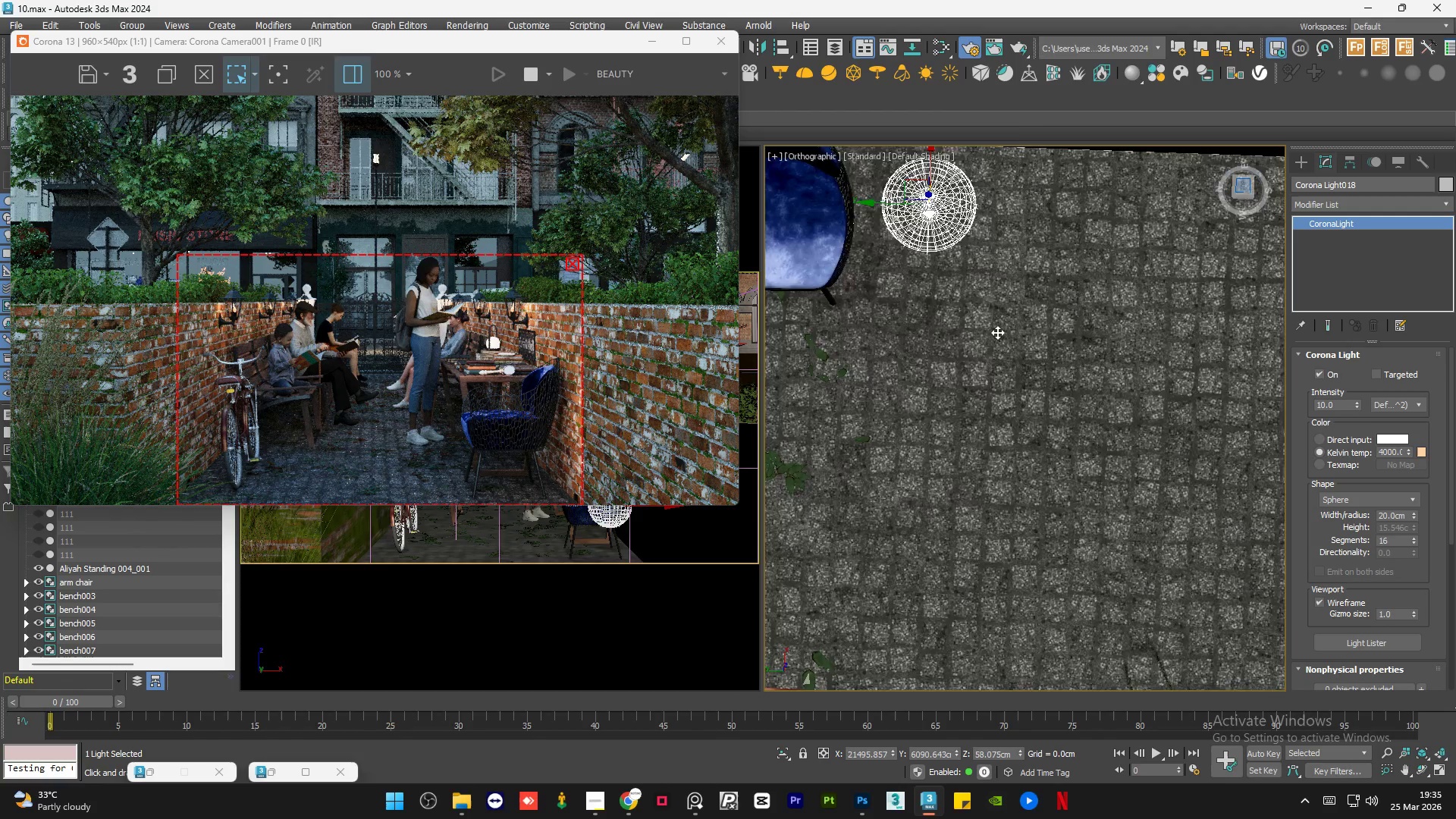 
scroll: coordinate [944, 244], scroll_direction: up, amount: 1.0
 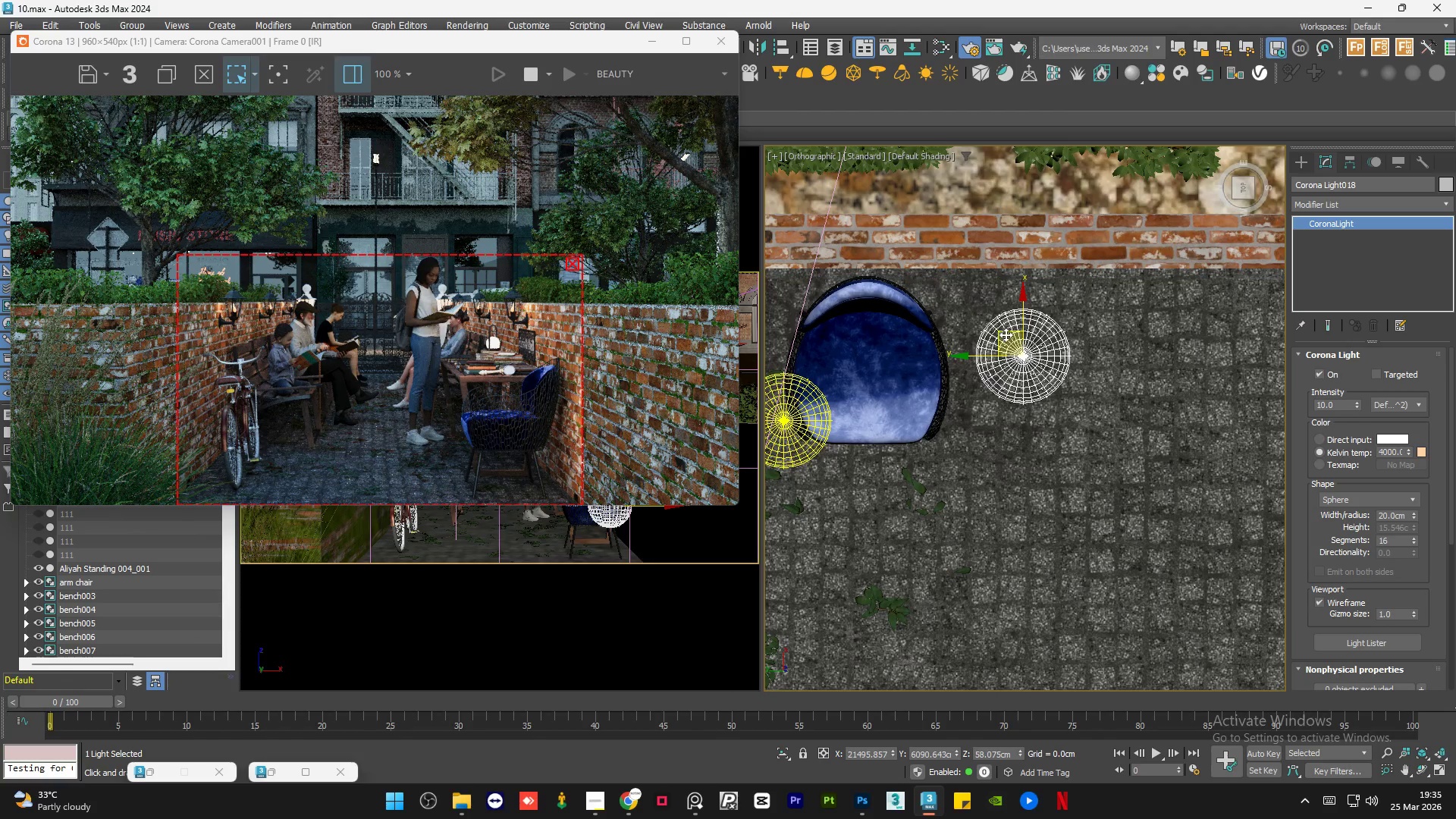 
left_click_drag(start_coordinate=[1008, 333], to_coordinate=[990, 334])
 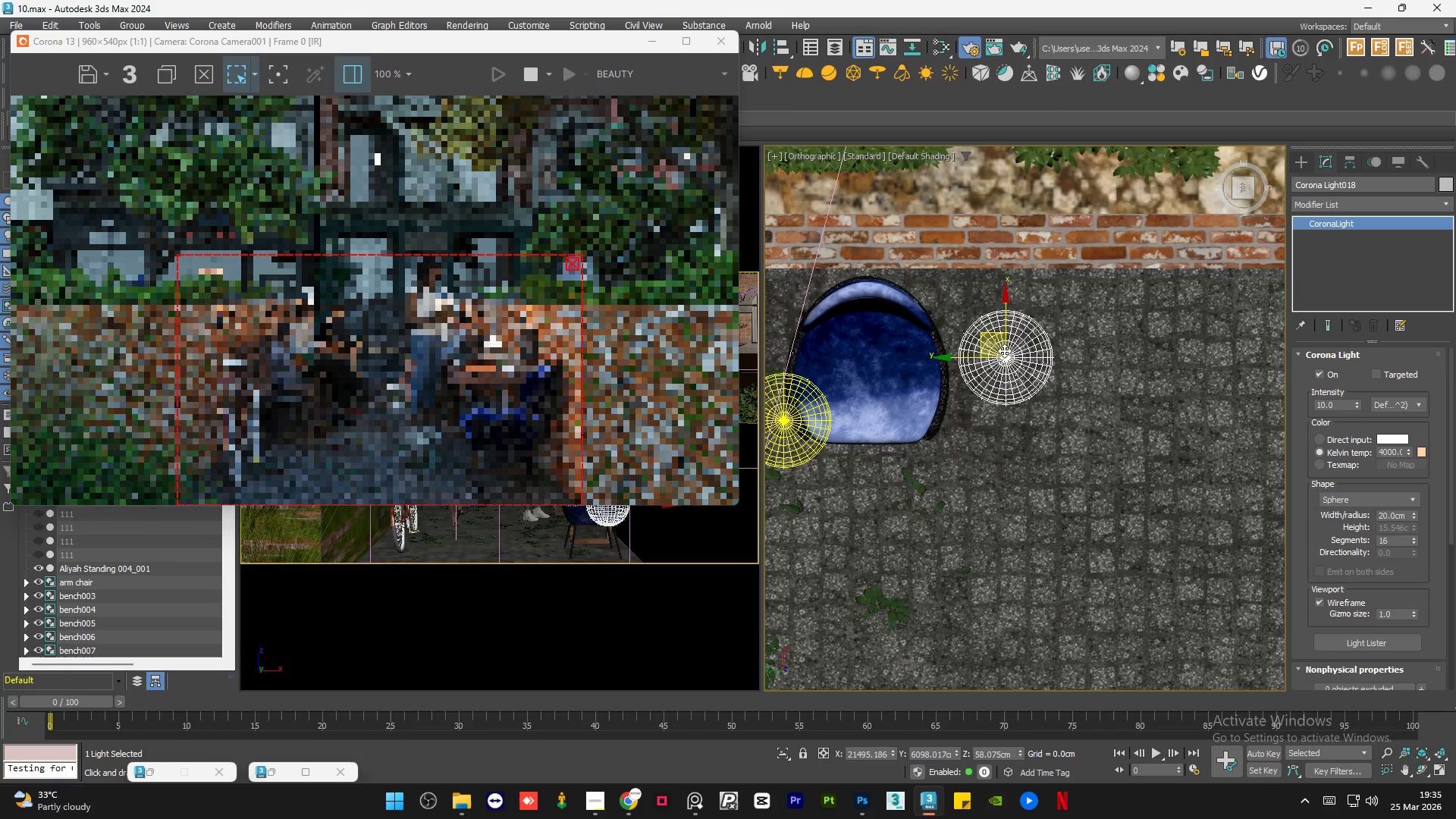 
hold_key(key=AltLeft, duration=1.38)
 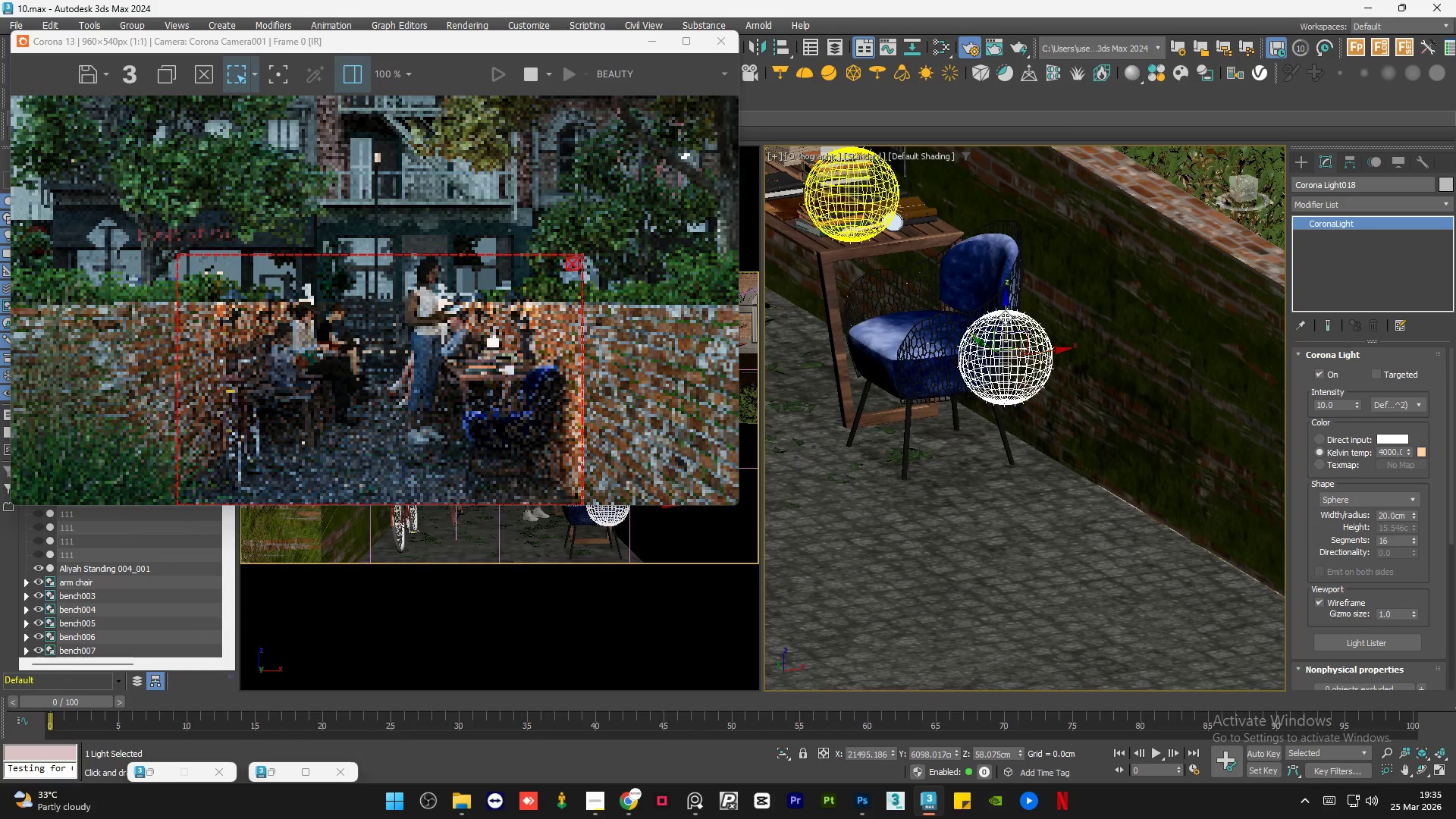 
left_click_drag(start_coordinate=[1005, 317], to_coordinate=[1004, 345])
 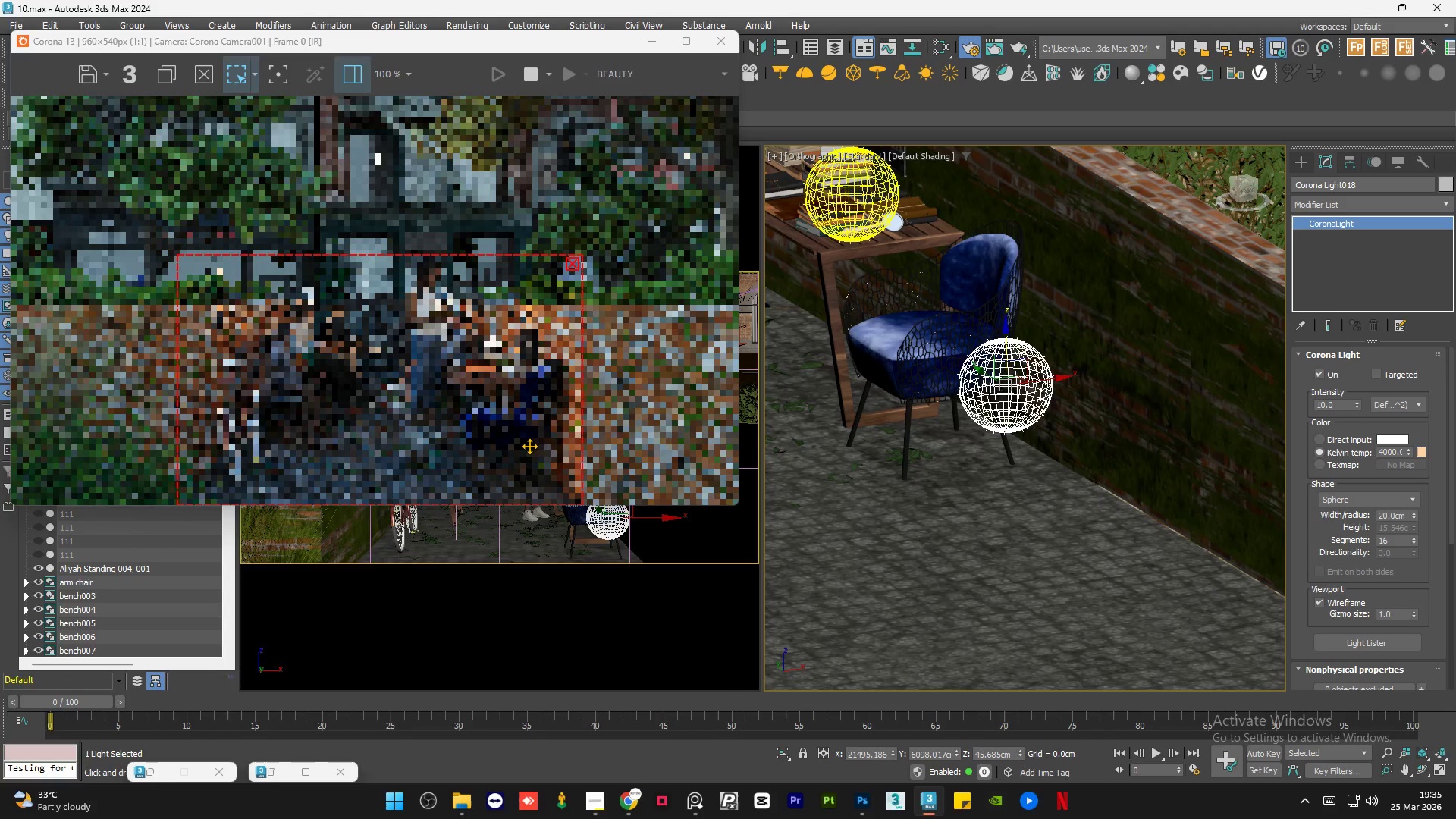 
scroll: coordinate [528, 441], scroll_direction: up, amount: 2.0
 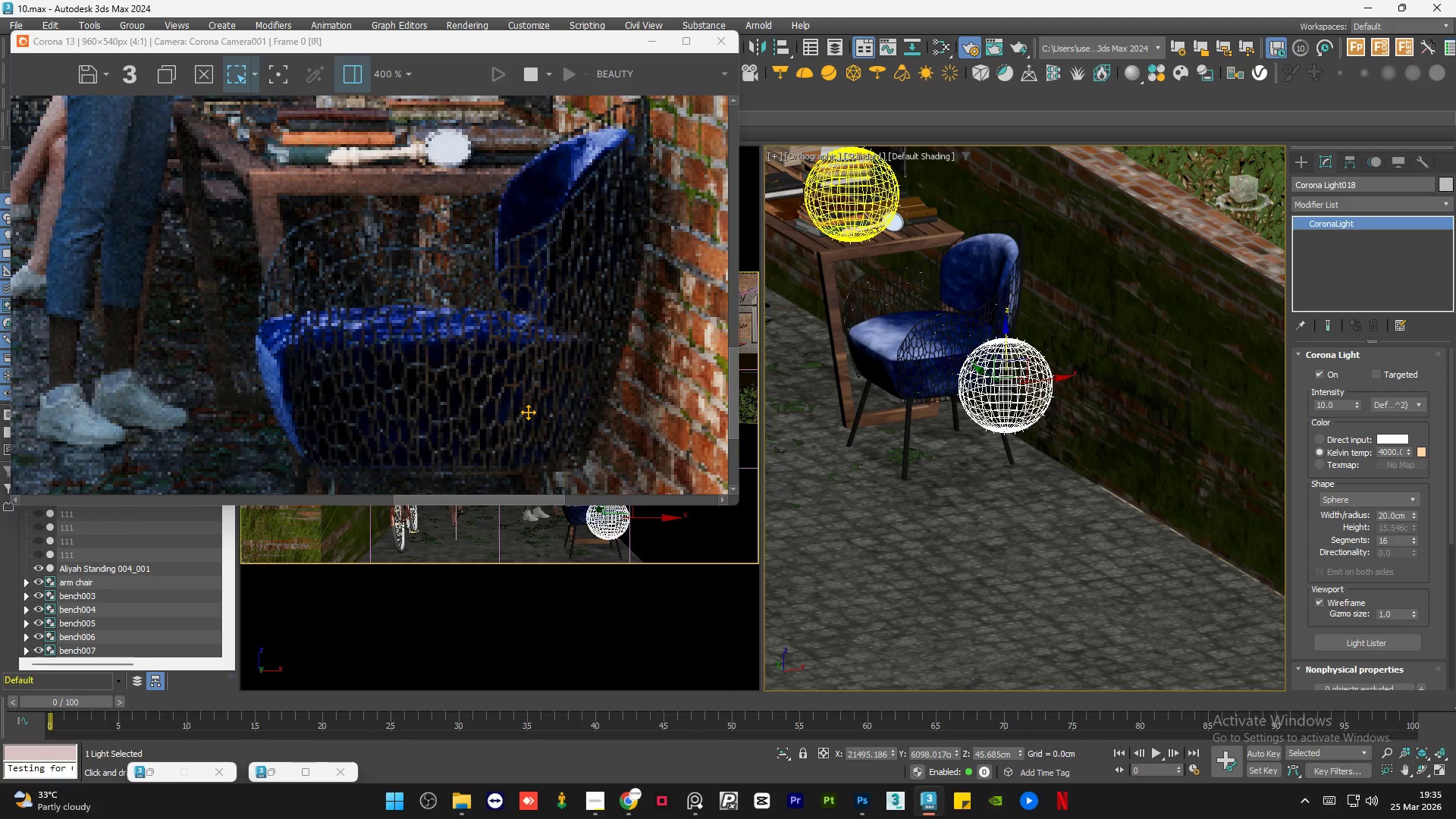 
scroll: coordinate [528, 412], scroll_direction: down, amount: 1.0
 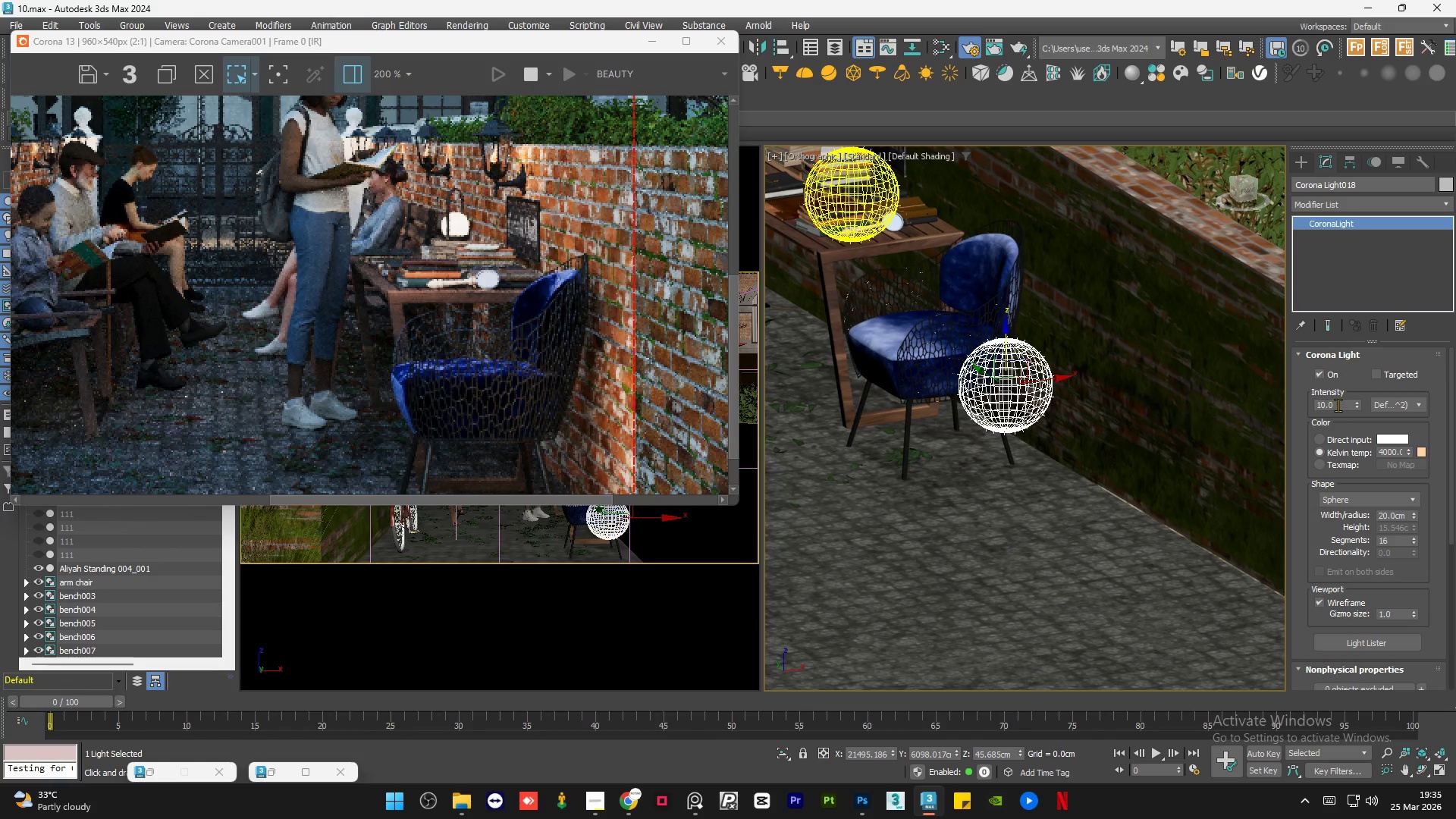 
double_click([1338, 405])
 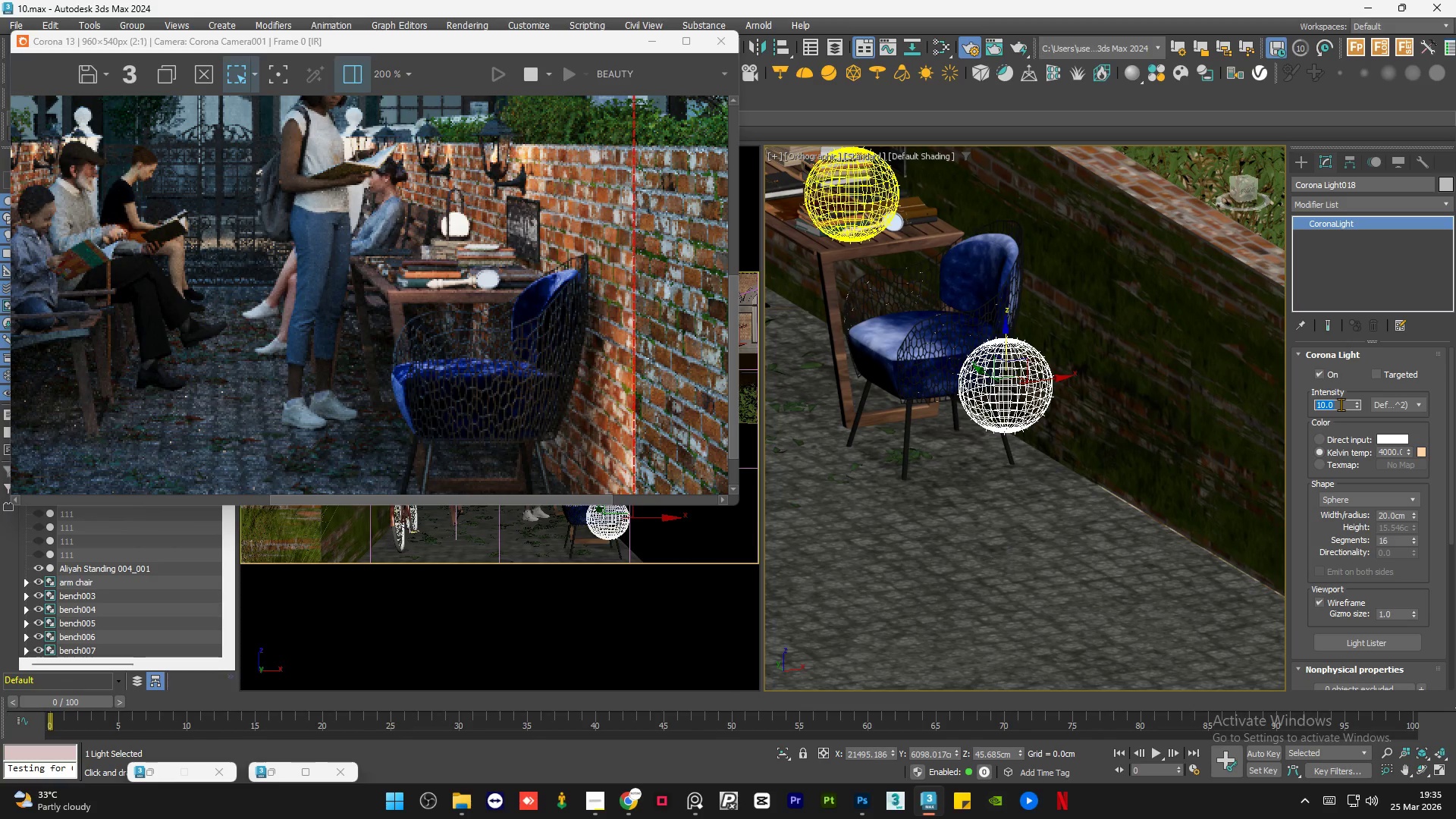 
key(Numpad5)
 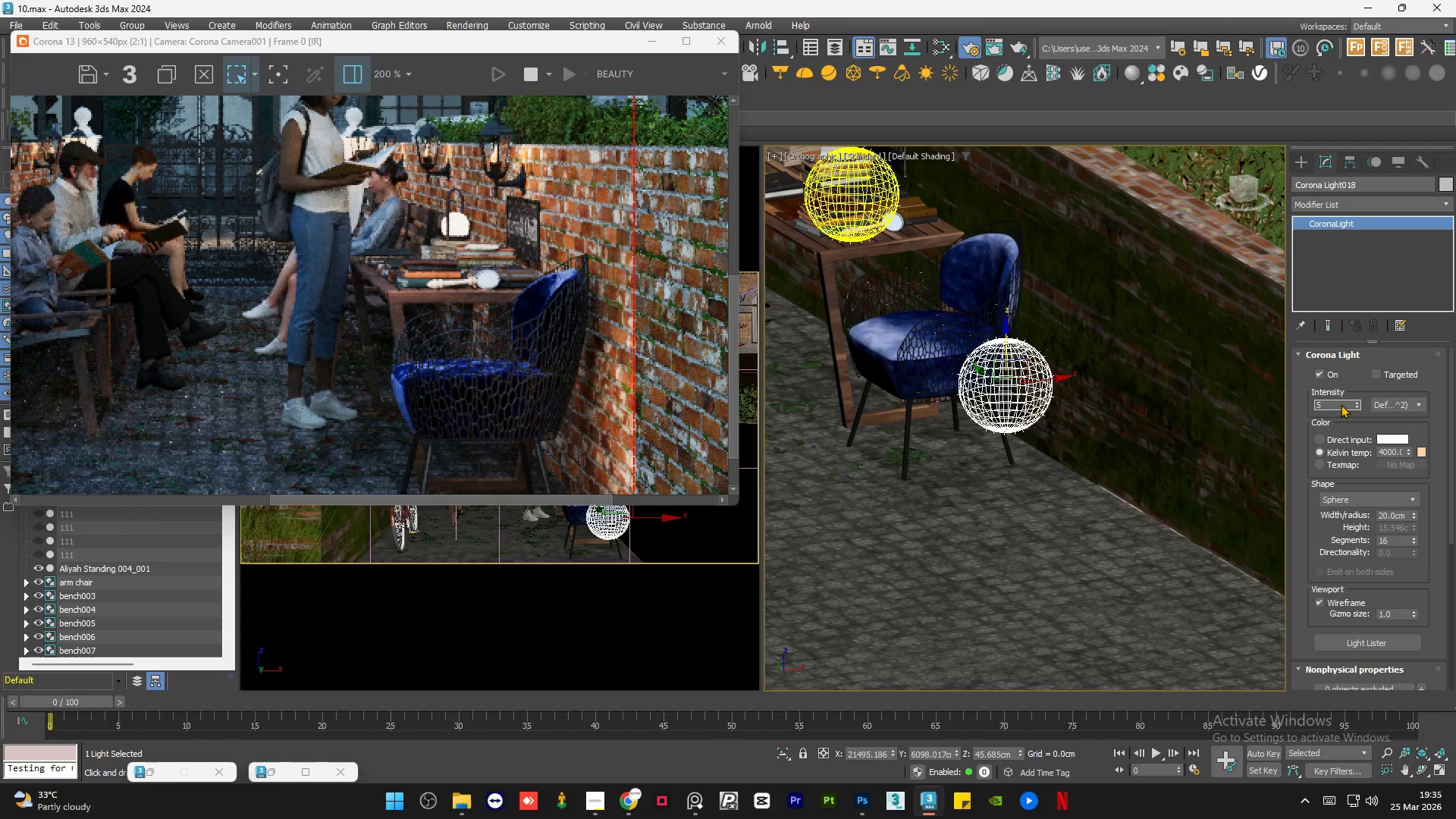 
key(Numpad0)
 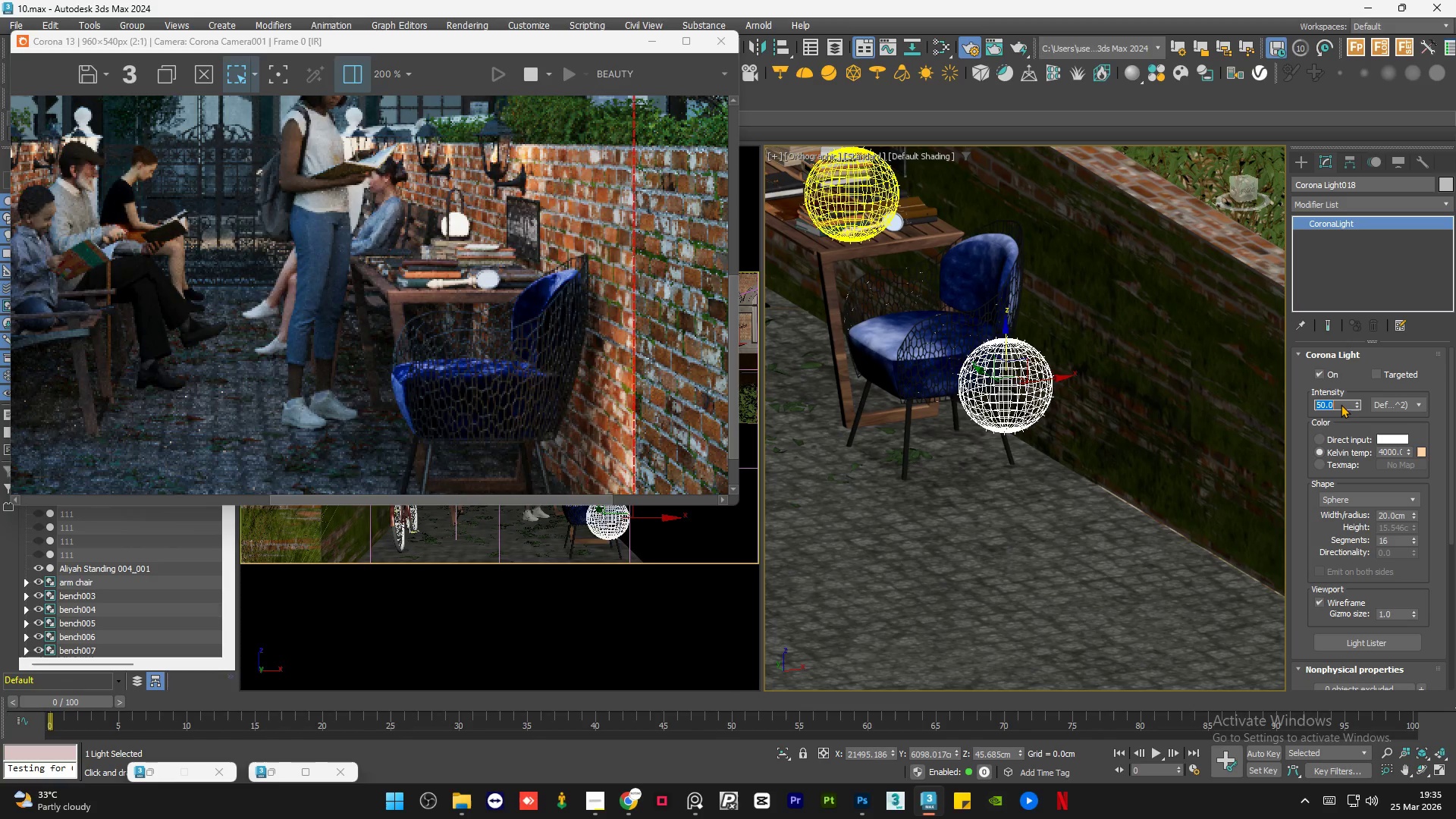 
key(NumpadEnter)
 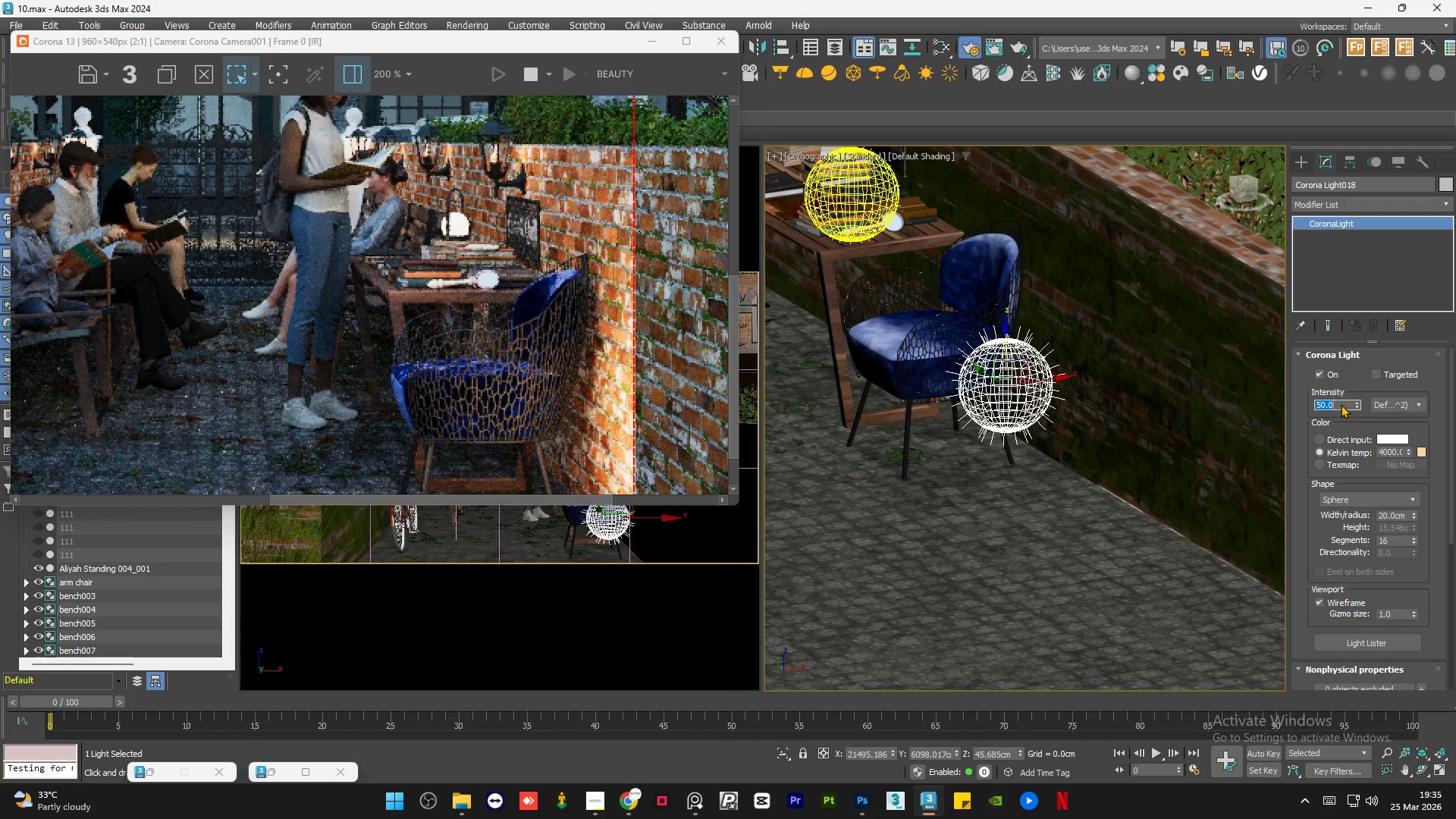 
wait(5.92)
 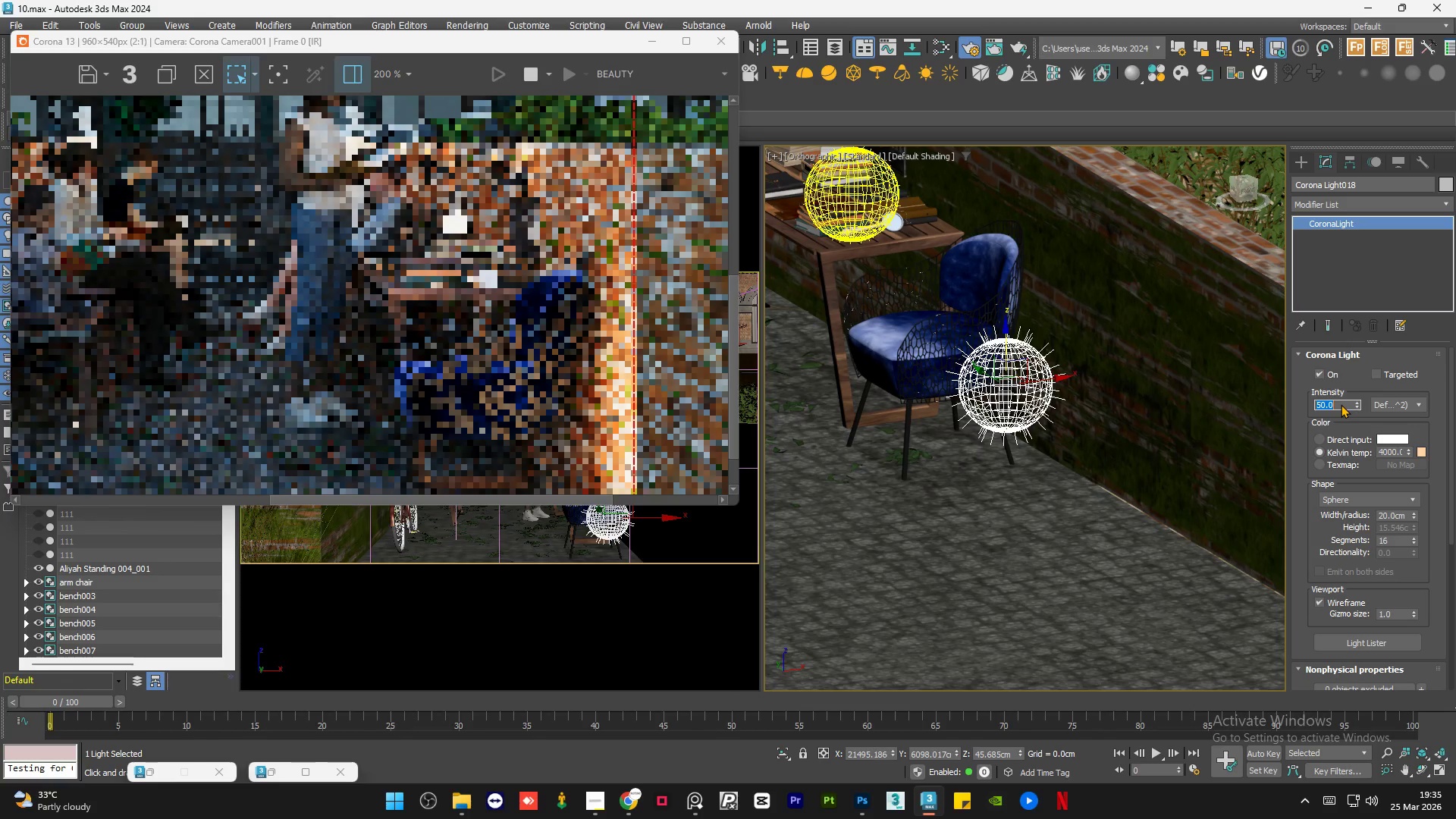 
key(Delete)
 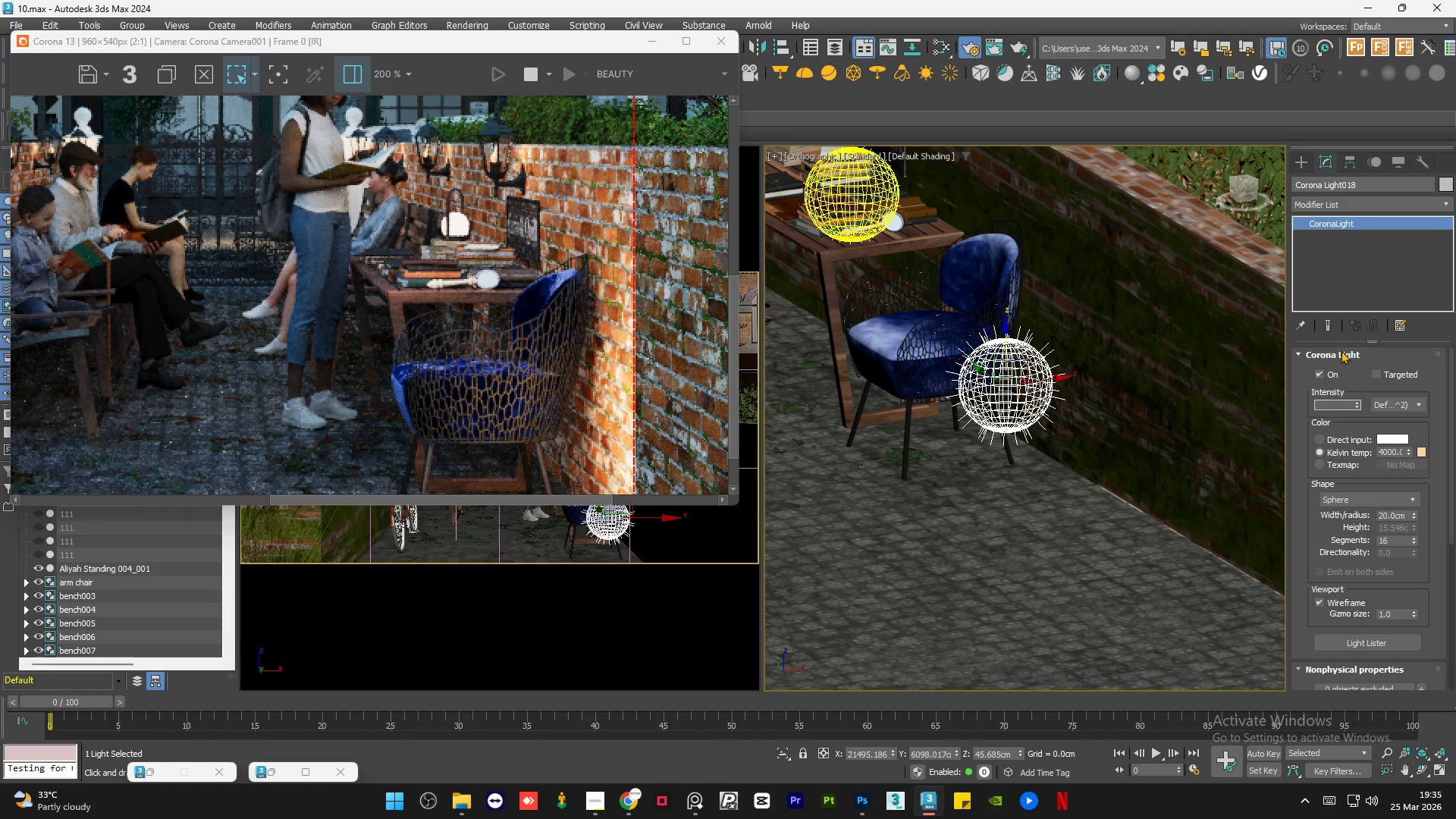 
left_click([1196, 394])
 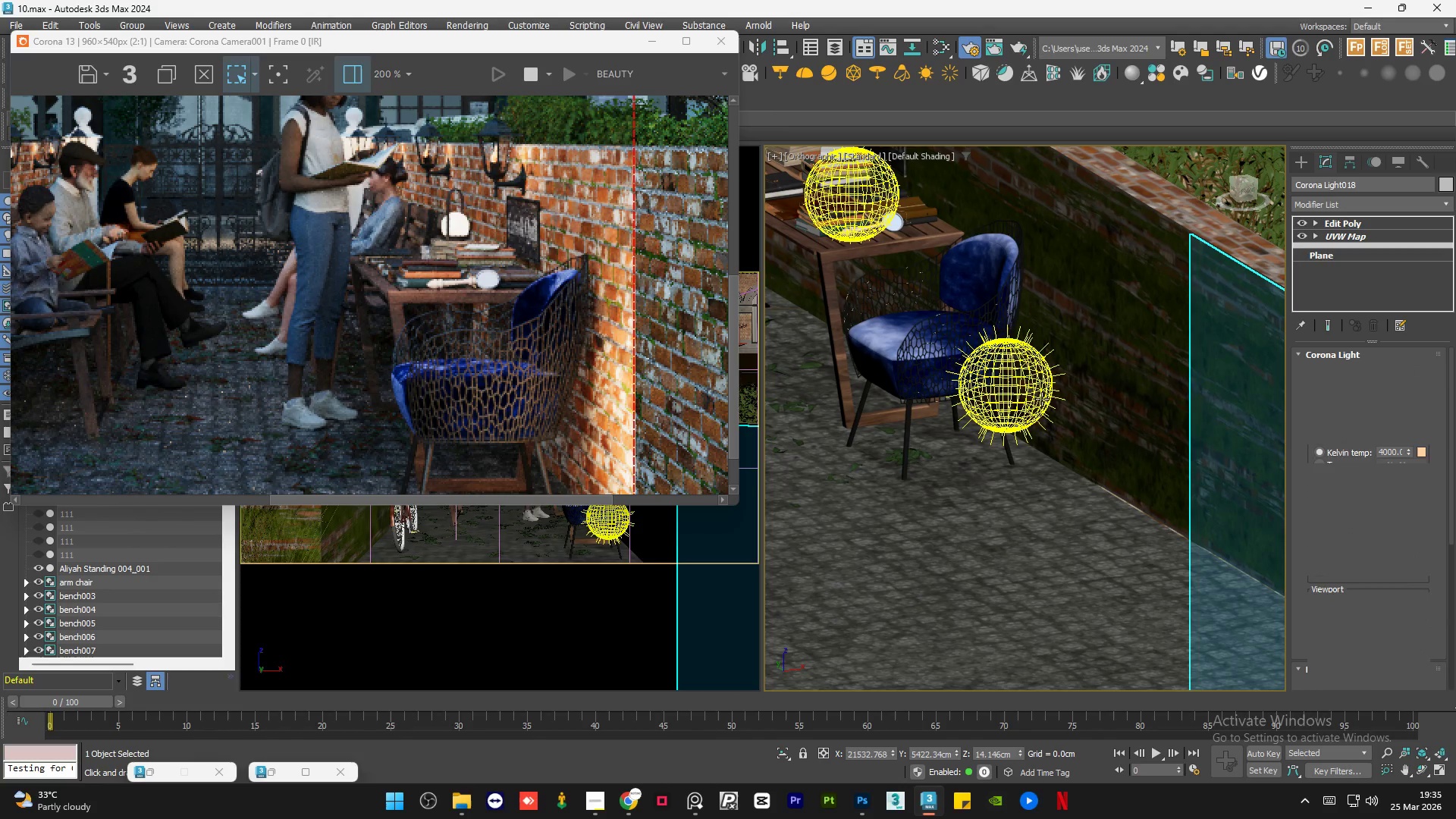 
left_click([1011, 404])
 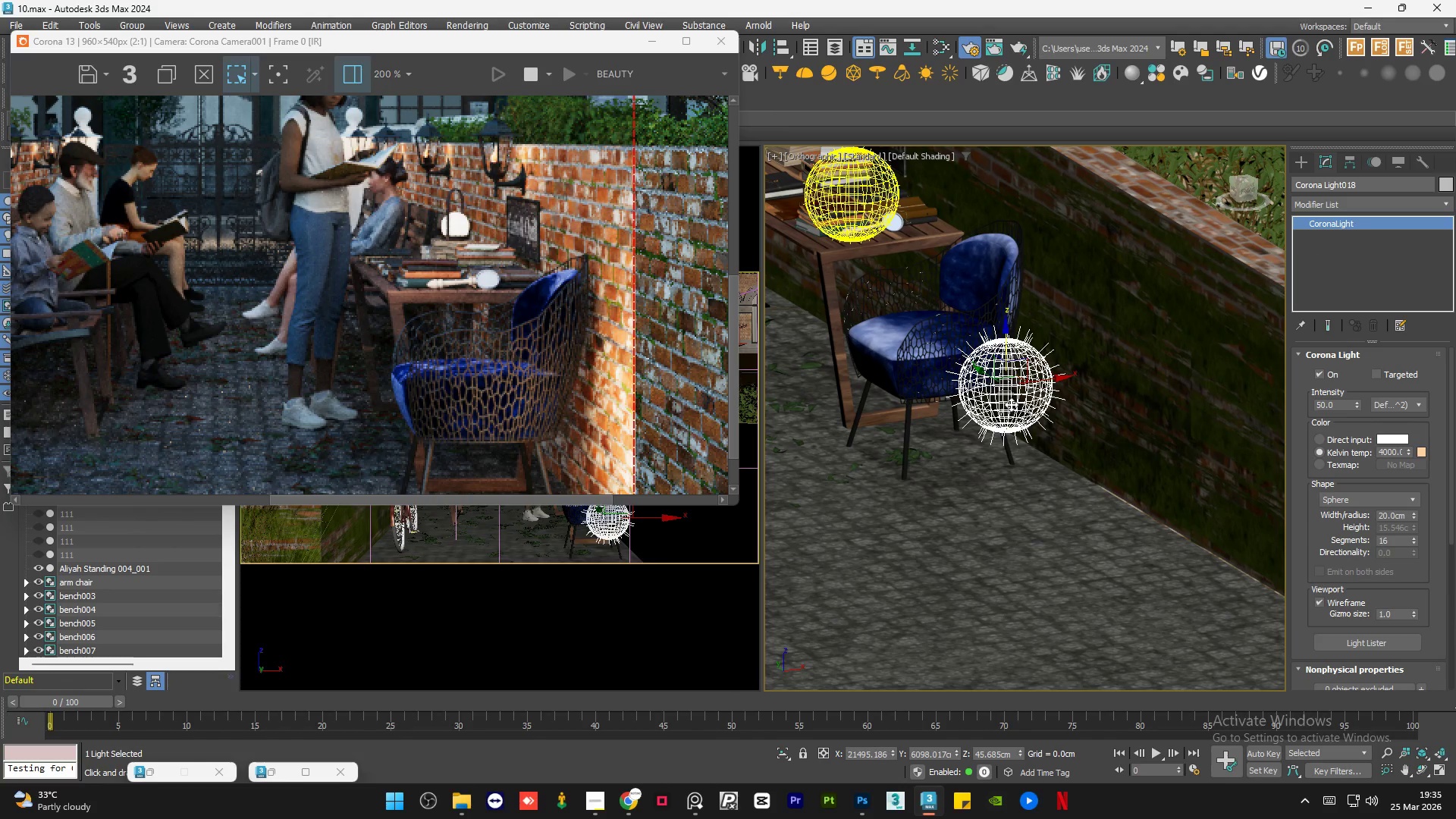 
key(Delete)
 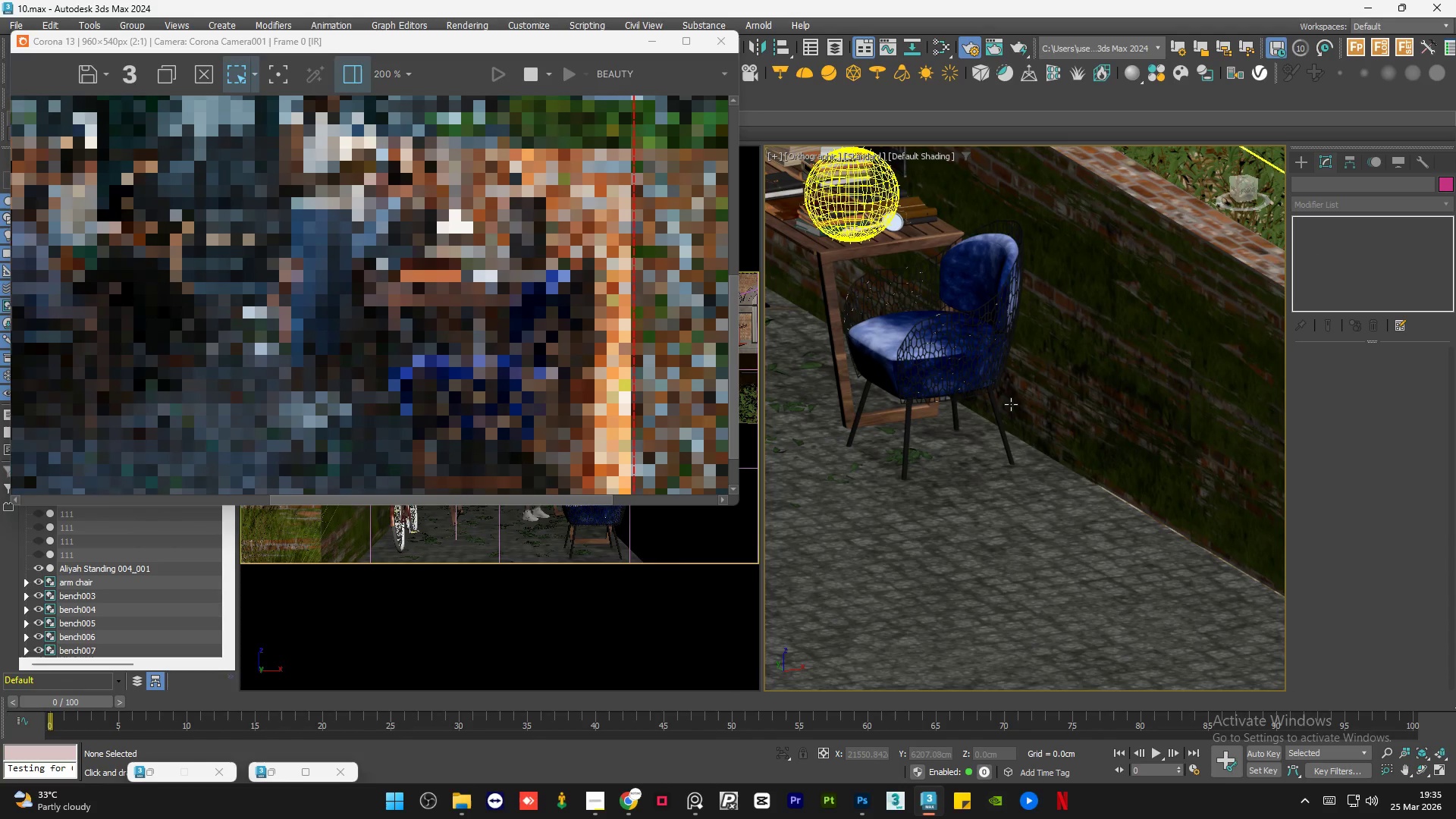 
scroll: coordinate [348, 350], scroll_direction: down, amount: 4.0
 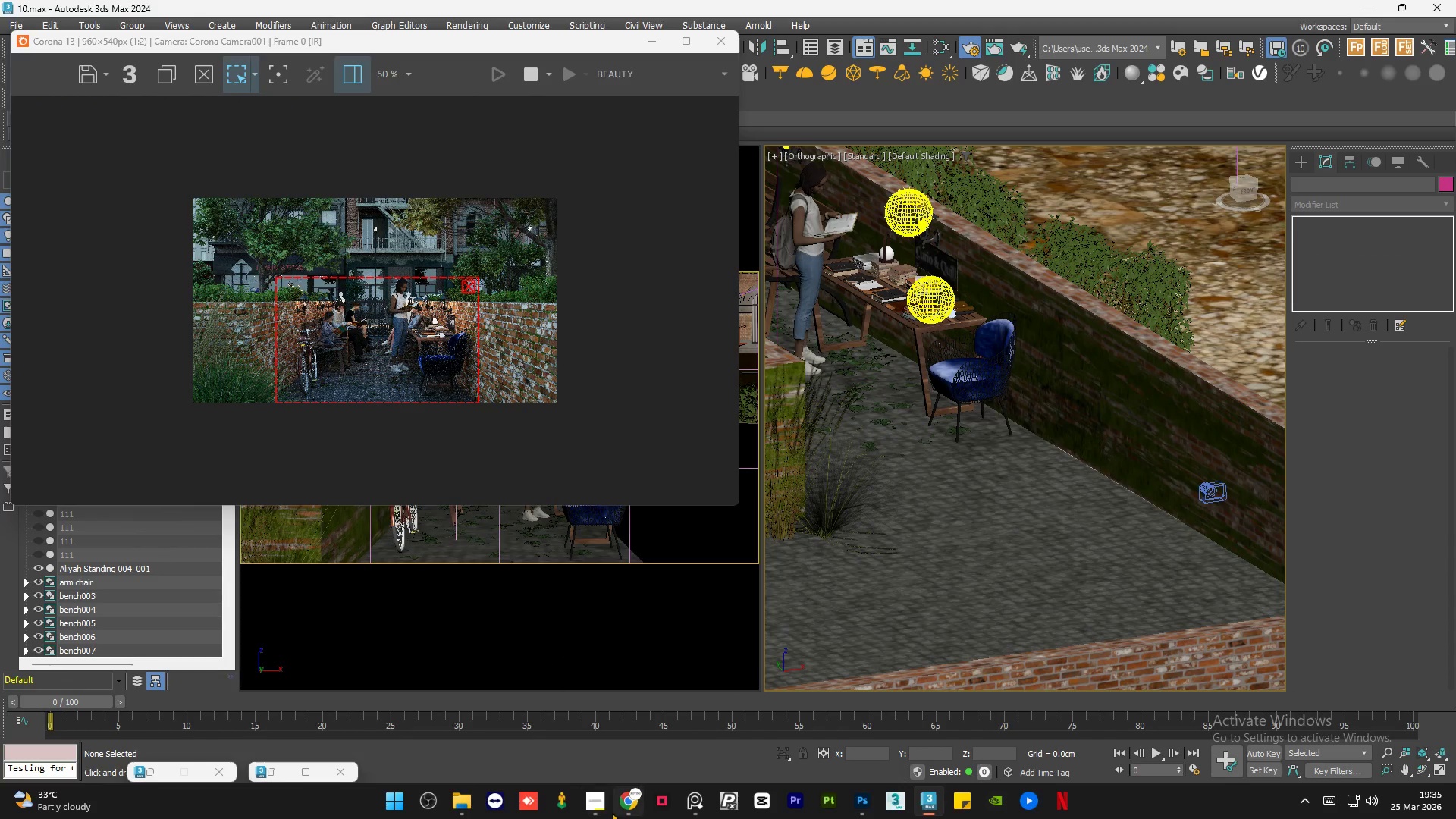 
left_click([600, 813])